 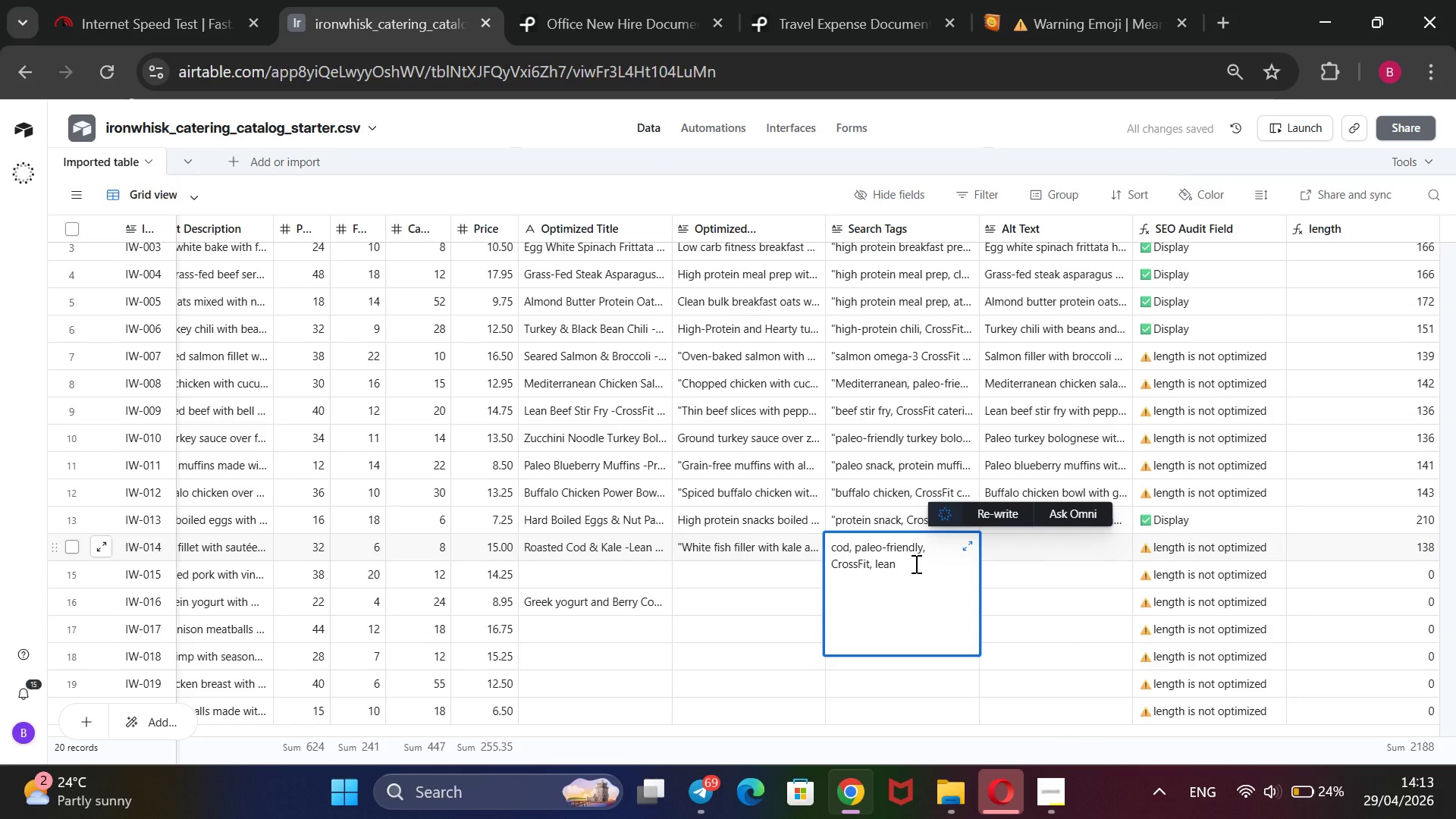 
type(protein, e)
key(Backspace)
type(revo)
key(Backspace)
key(Backspace)
type(covery eal)
 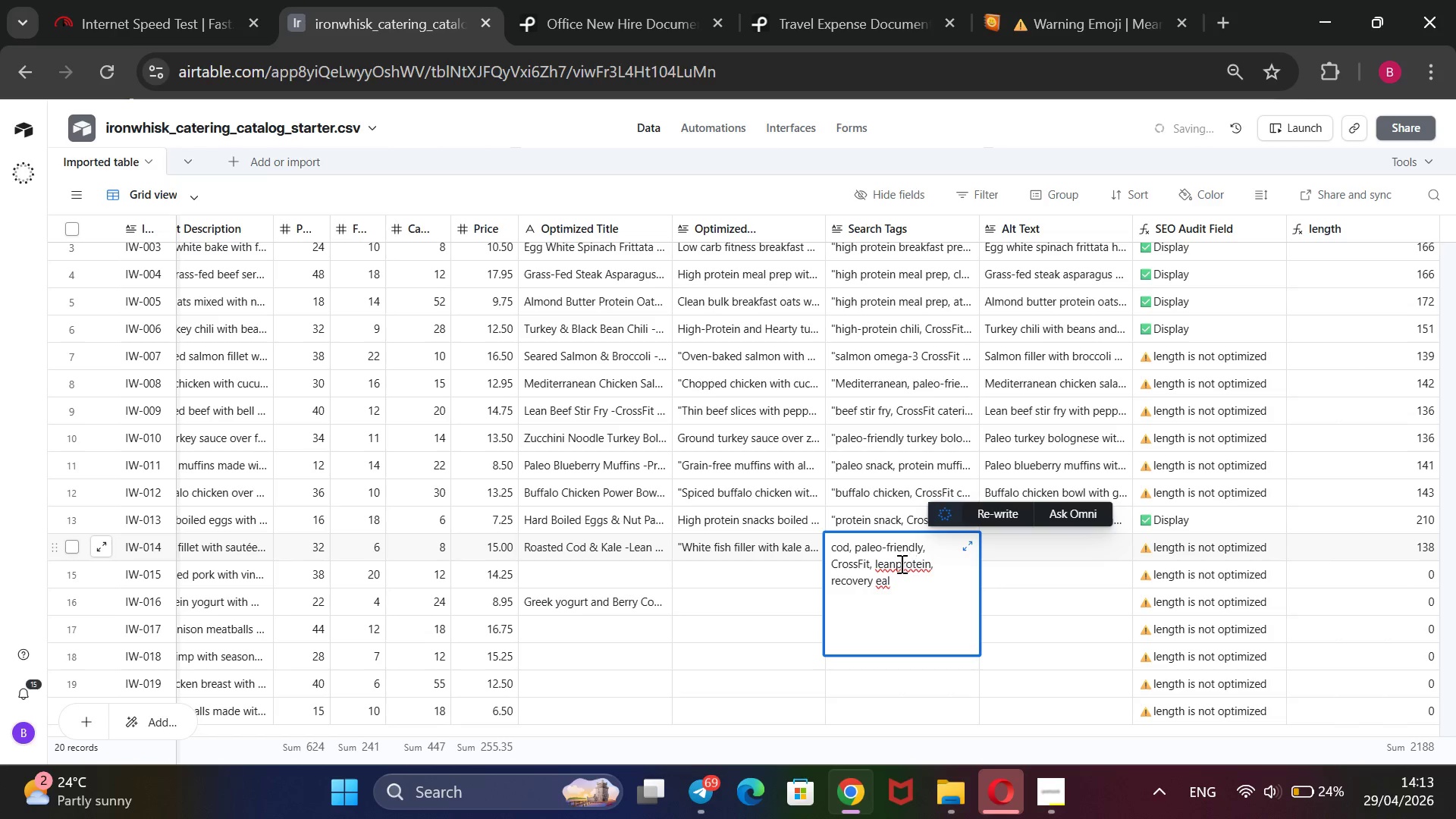 
left_click([893, 563])
 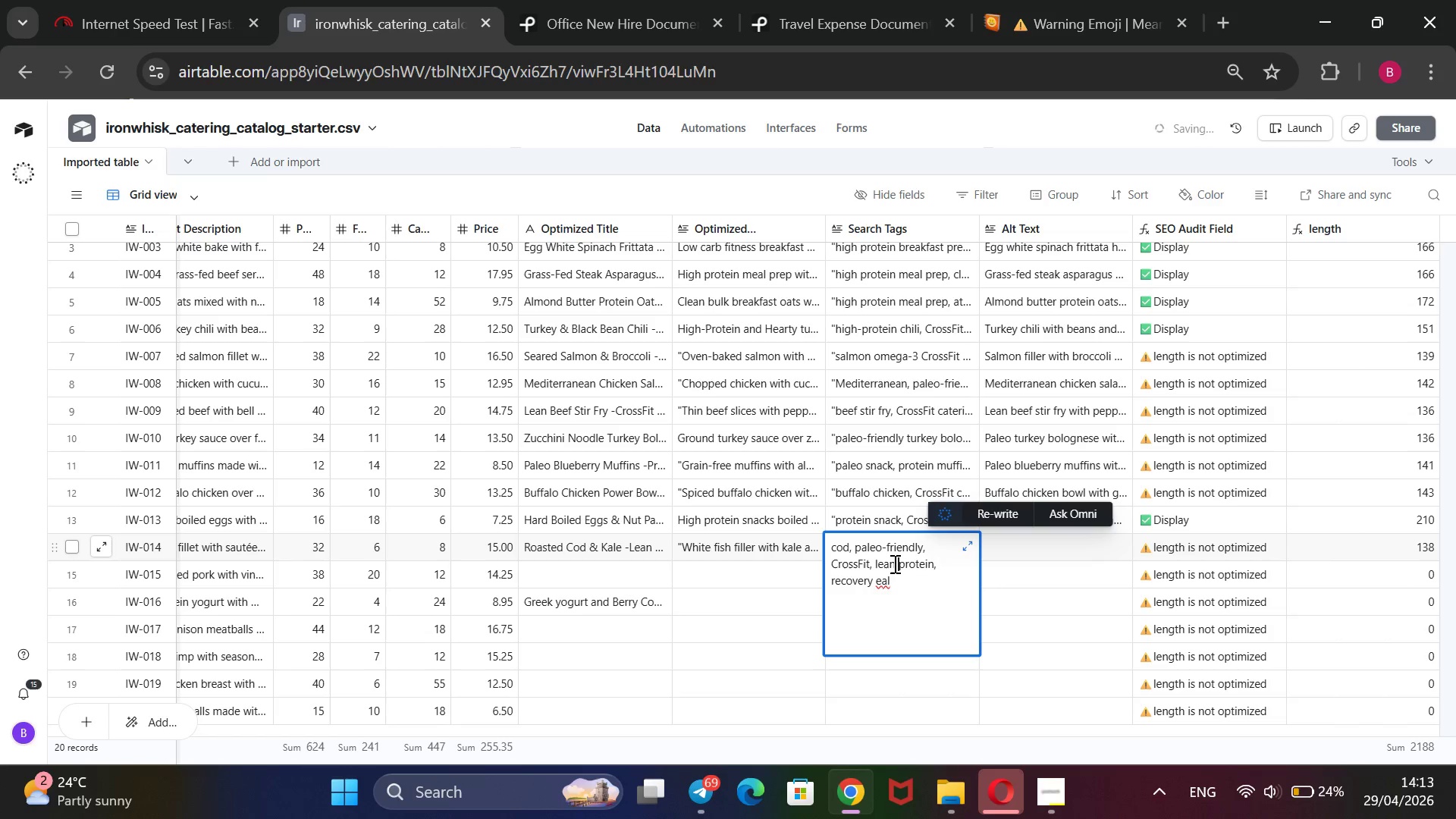 
key(Space)
 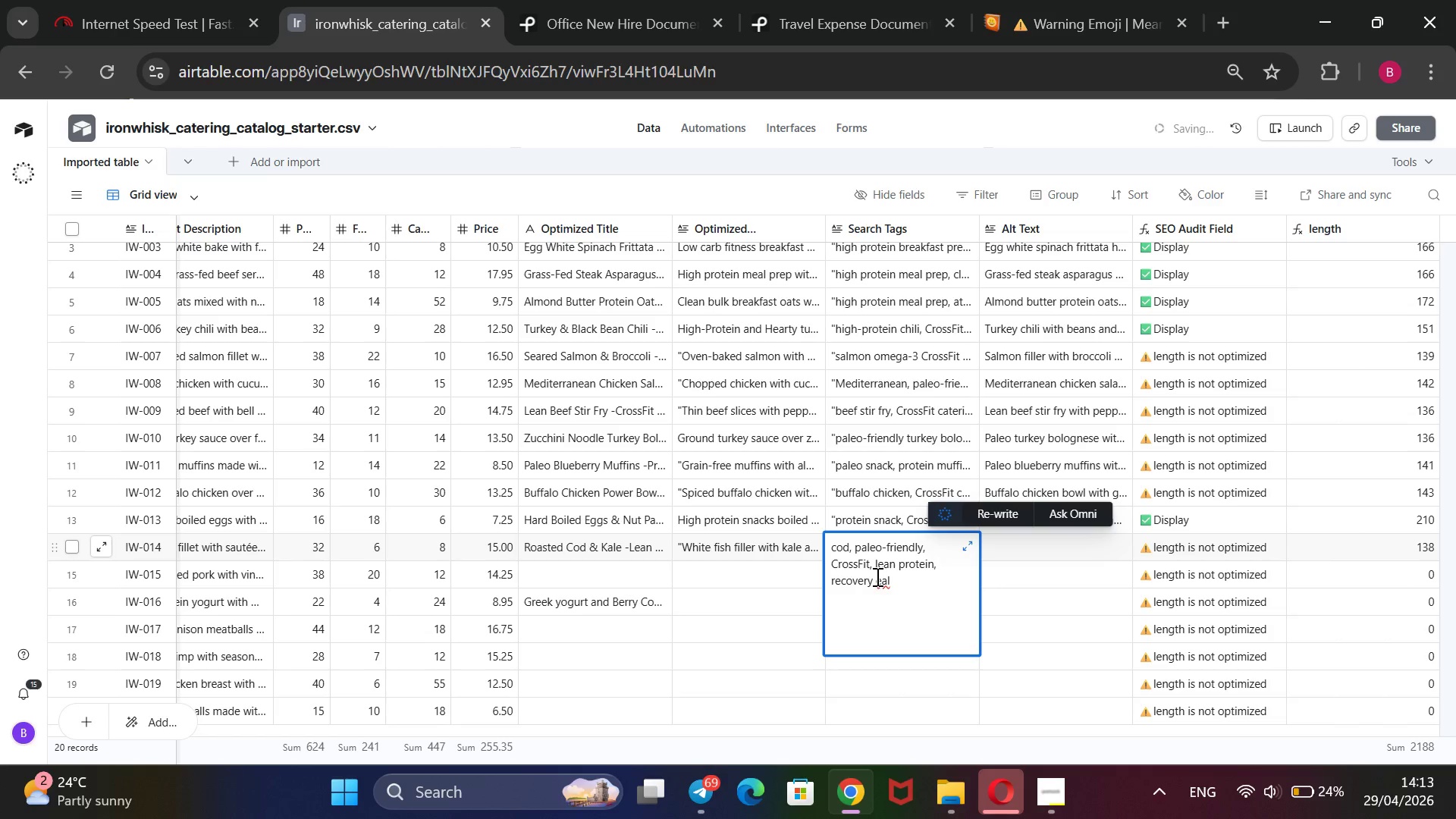 
left_click([876, 576])
 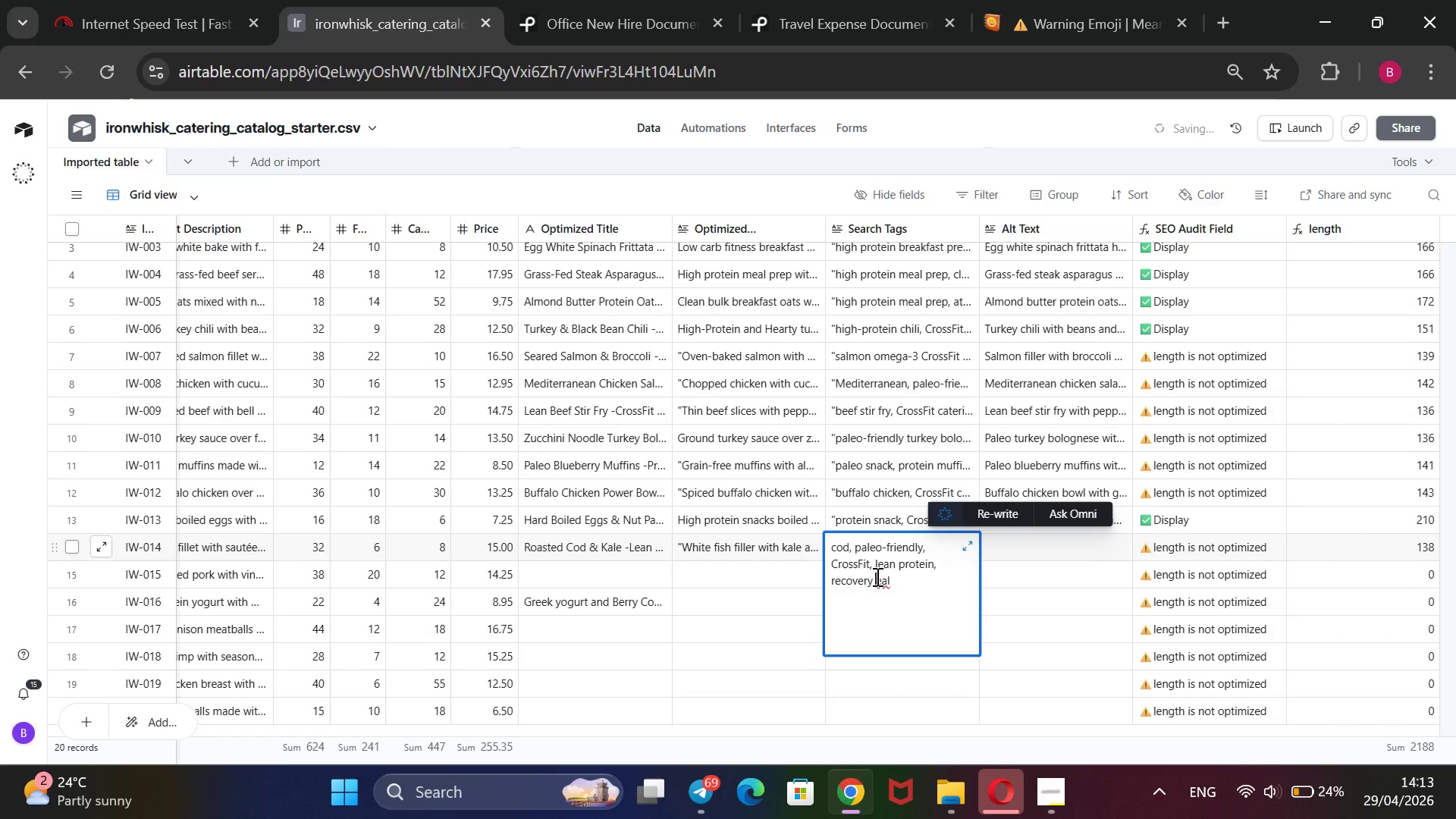 
key(M)
 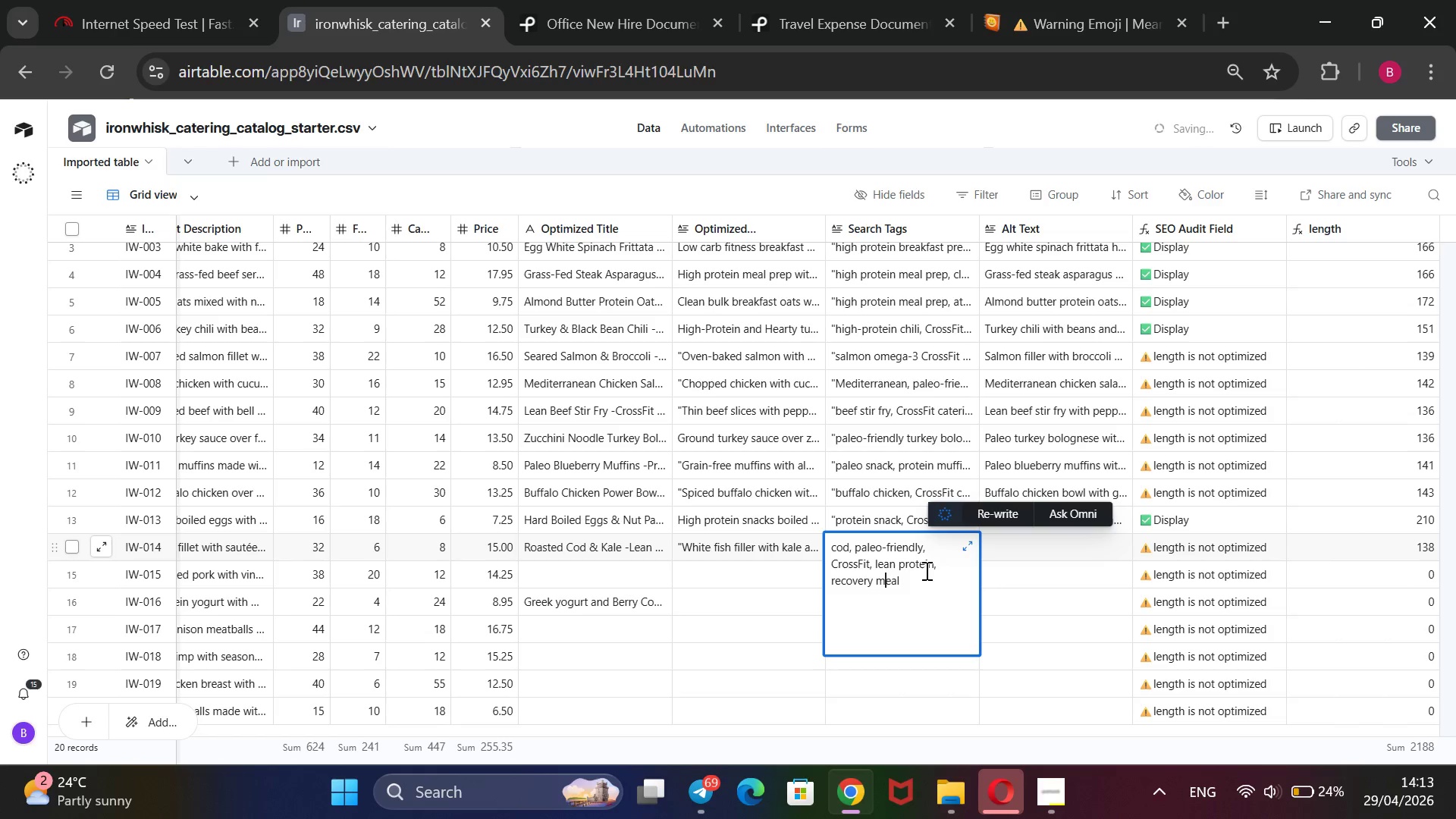 
left_click([925, 570])
 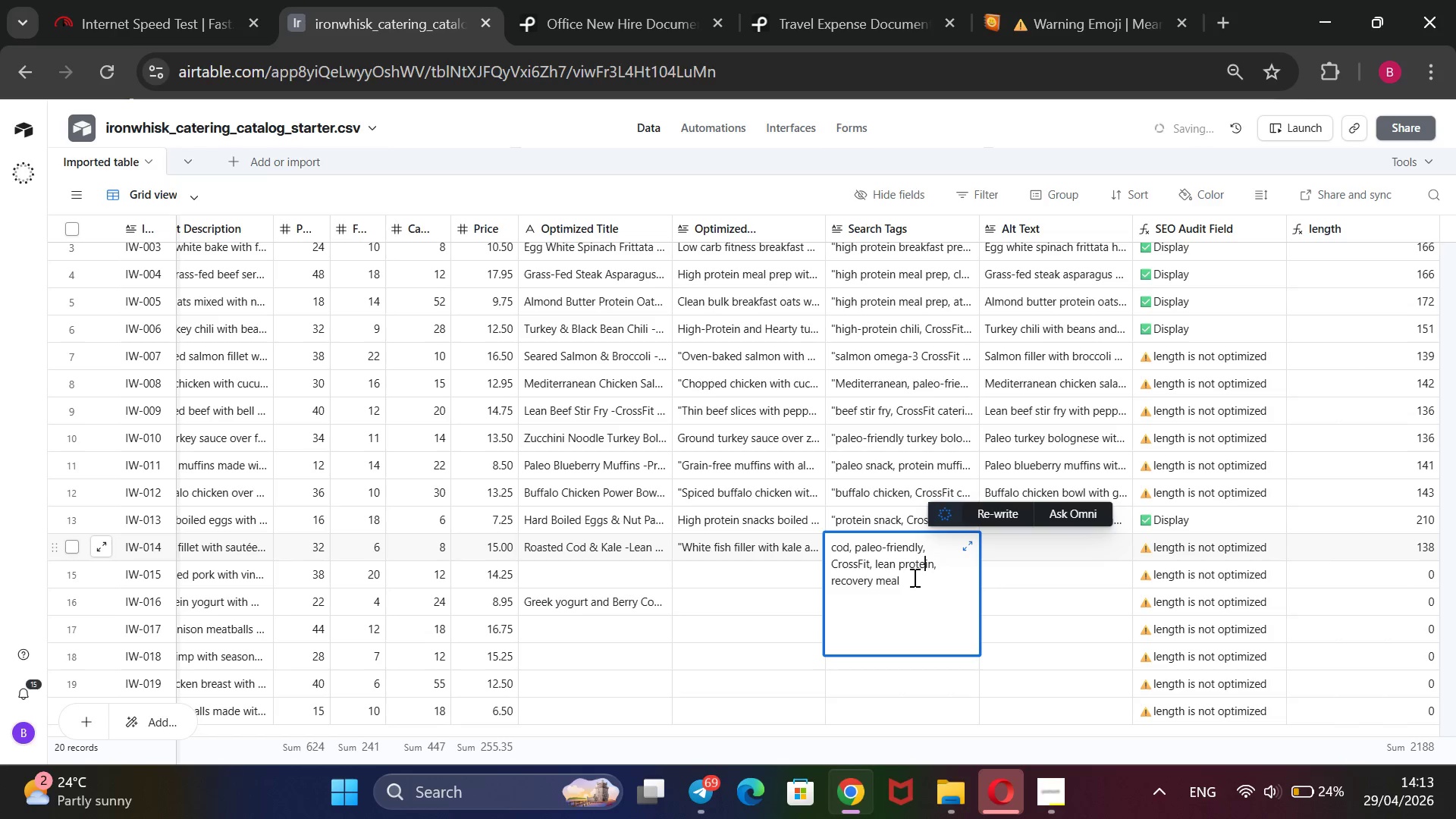 
left_click([912, 579])
 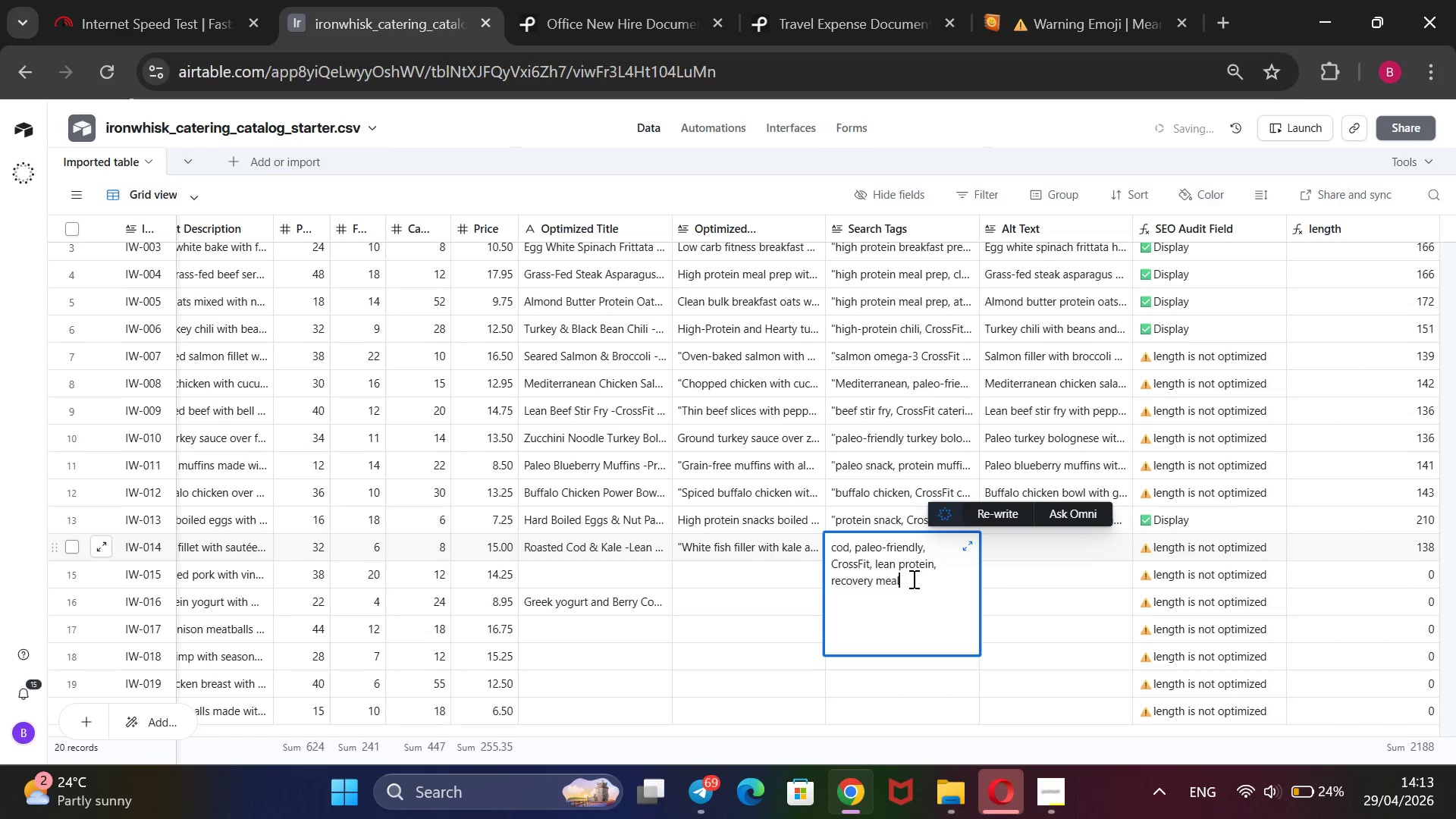 
type(@@)
 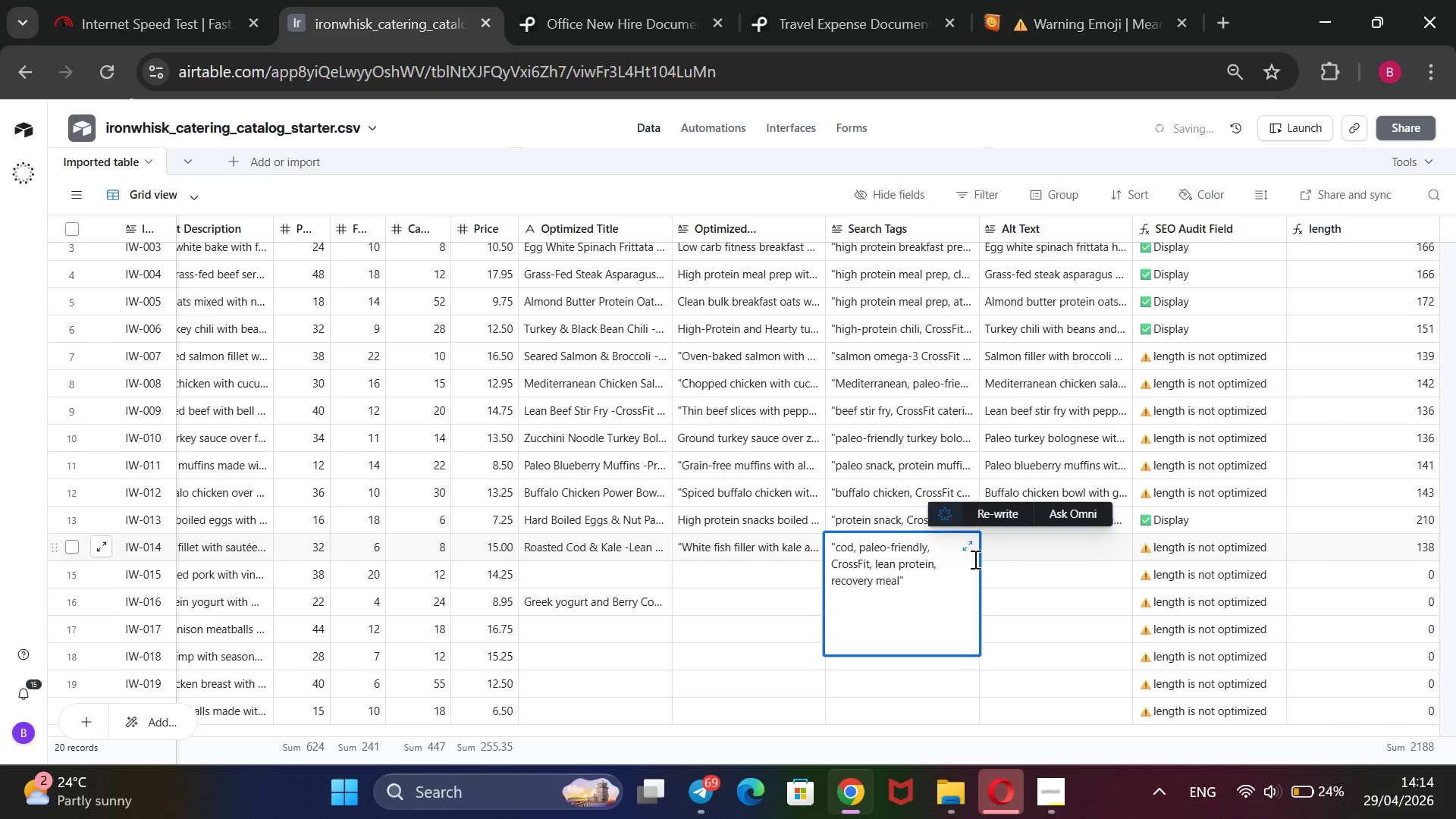 
hold_key(key=ArrowUp, duration=1.19)
 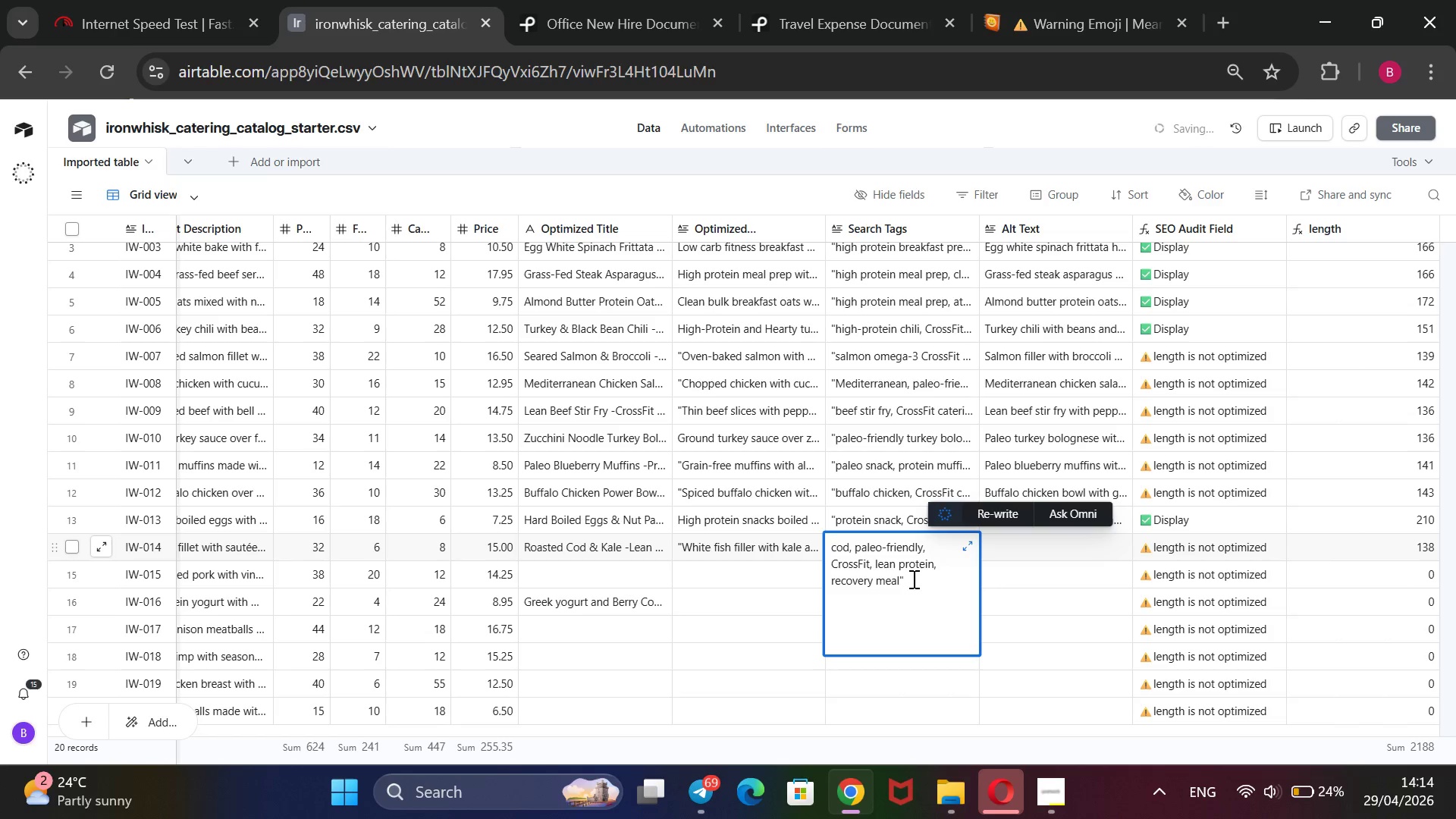 
double_click([1001, 551])
 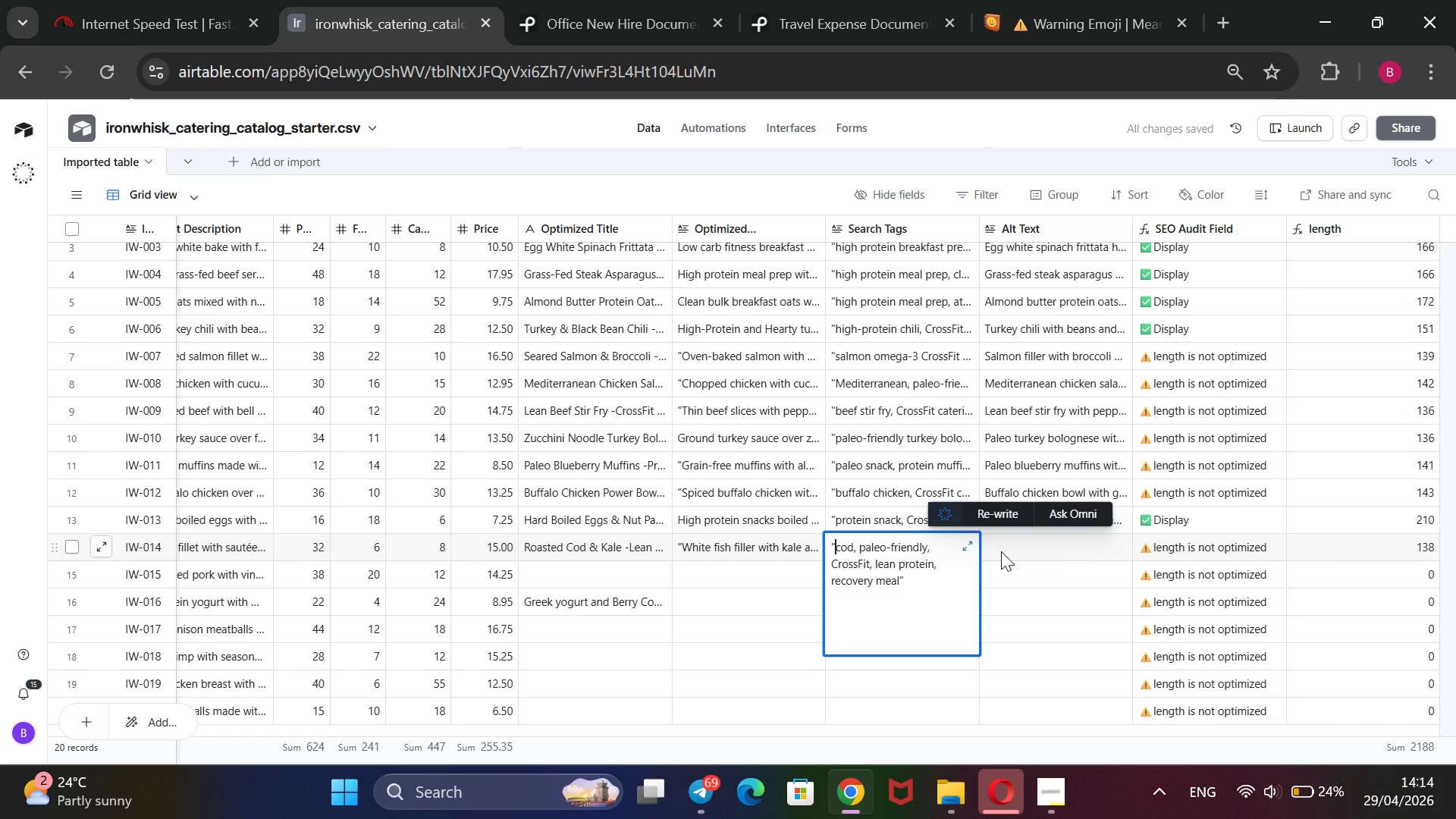 
type(Roasted cod fillet with kale)
 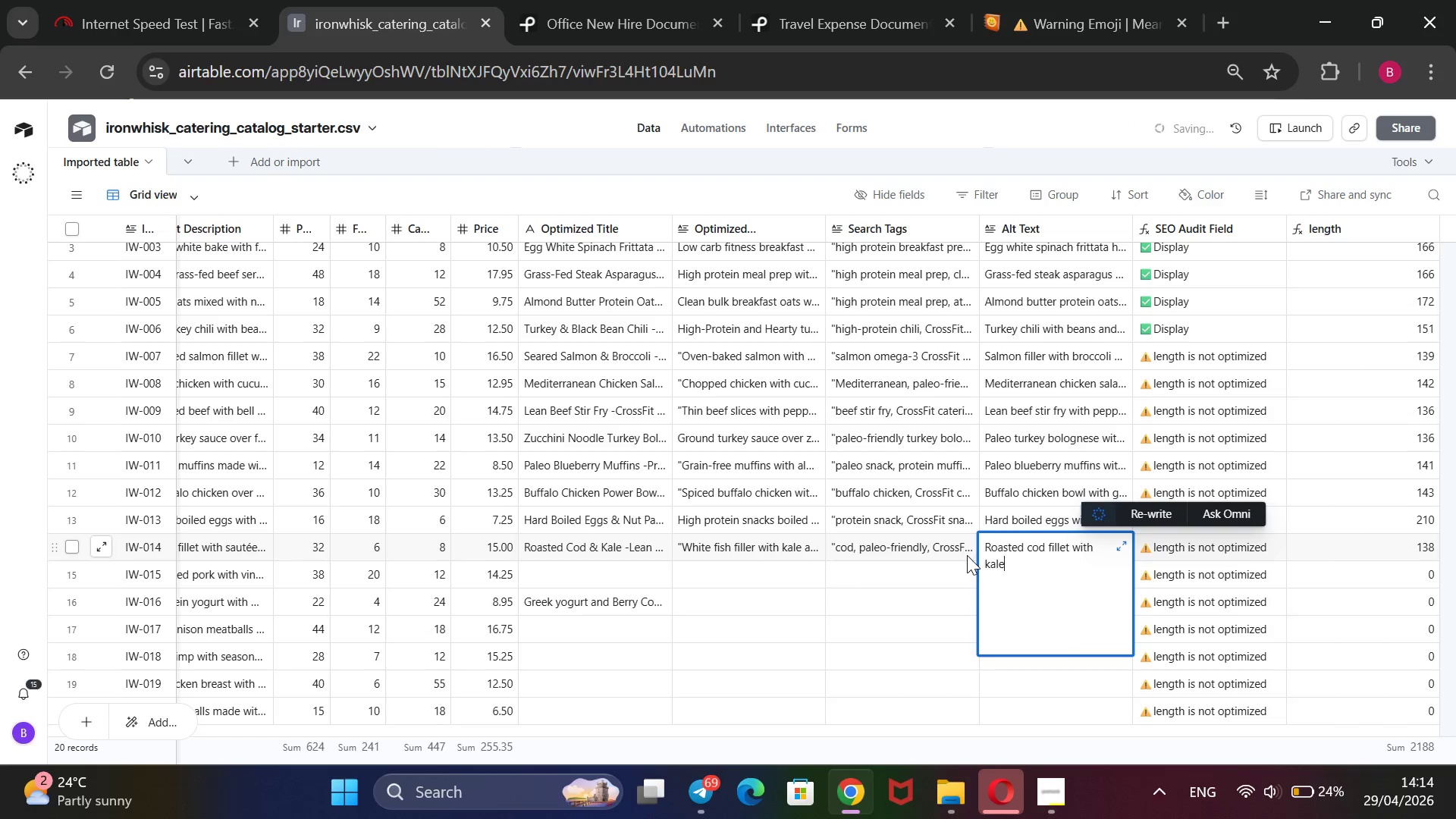 